 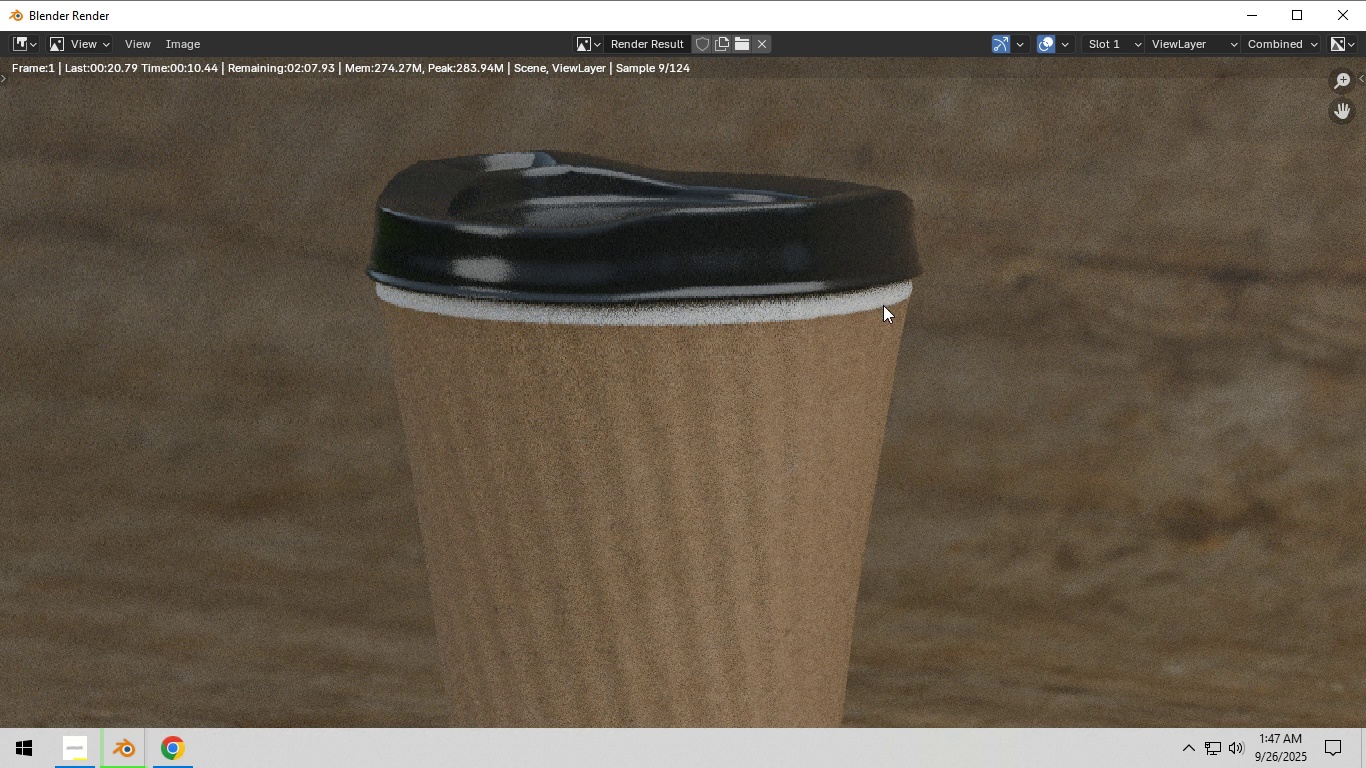 
scroll: coordinate [805, 325], scroll_direction: down, amount: 7.0
 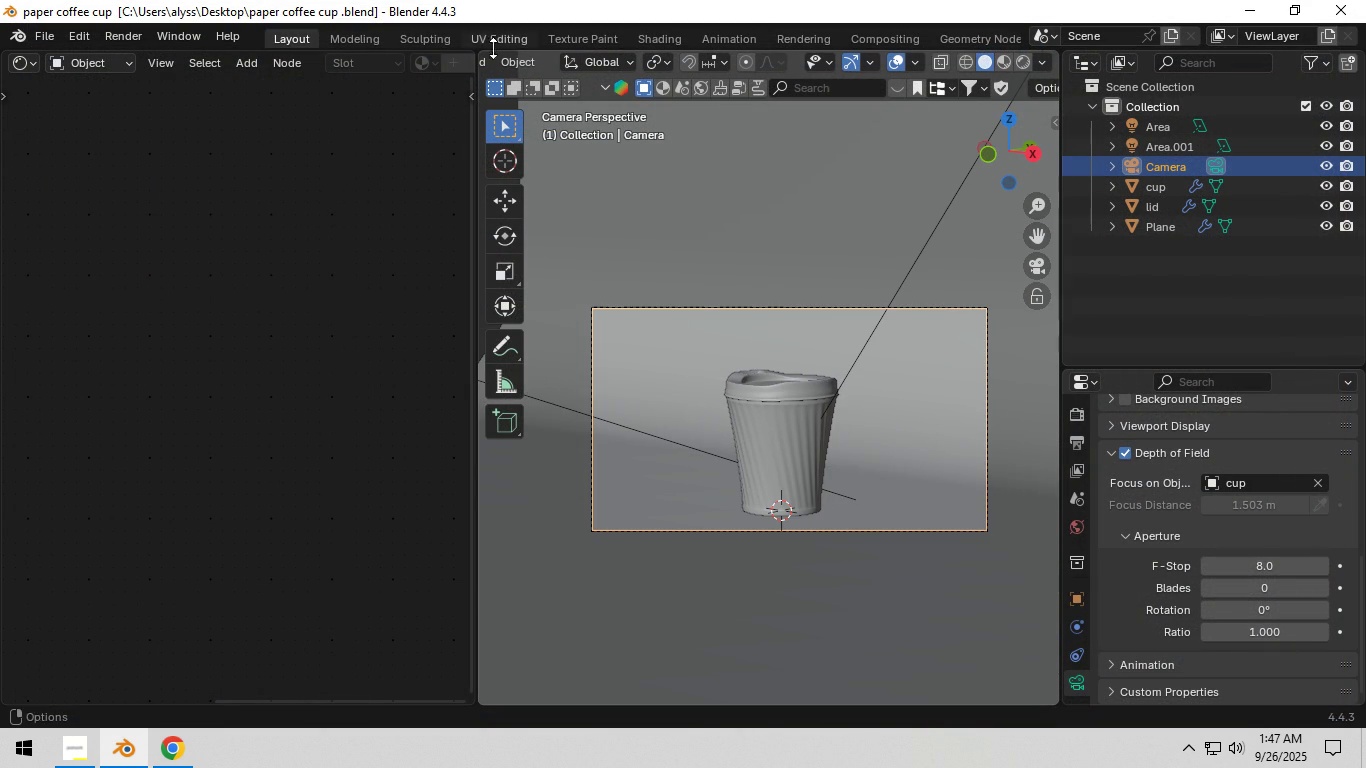 
scroll: coordinate [523, 69], scroll_direction: up, amount: 6.0
 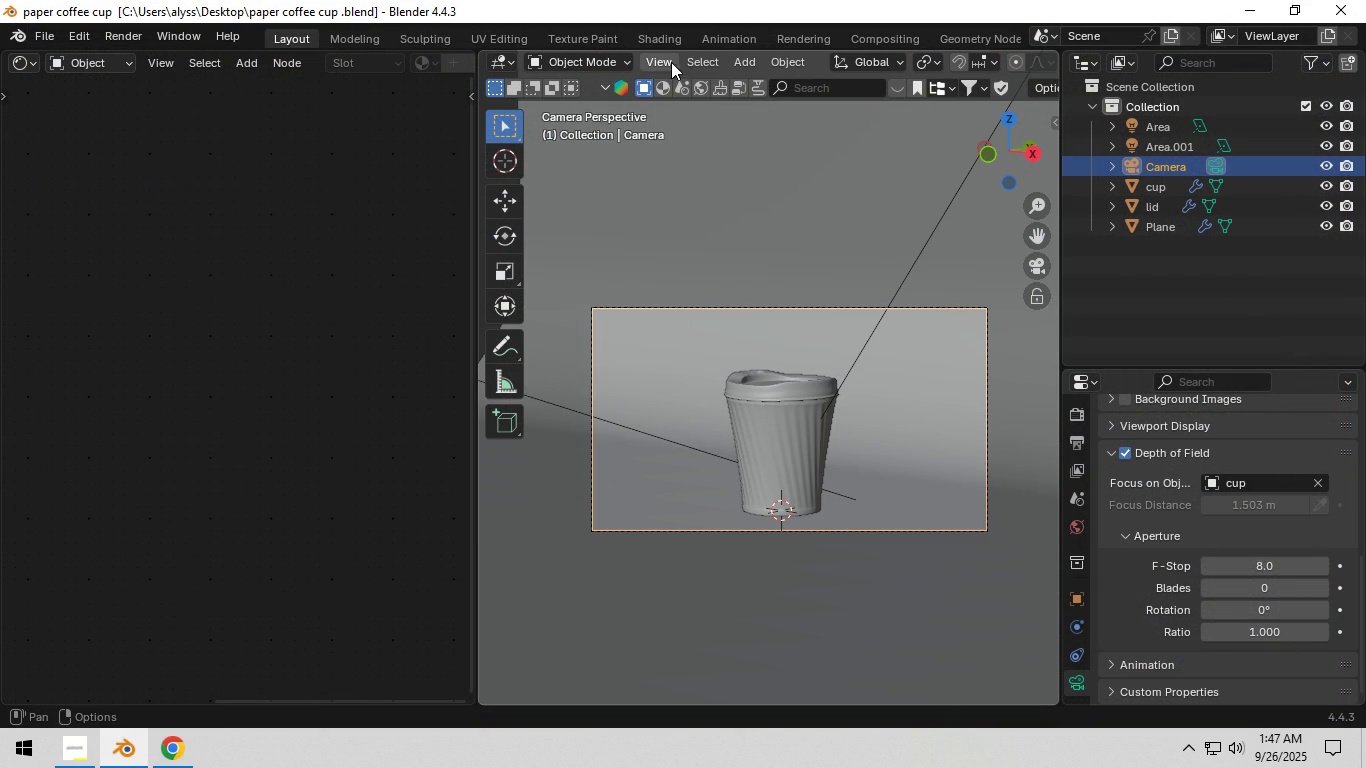 
left_click([670, 62])
 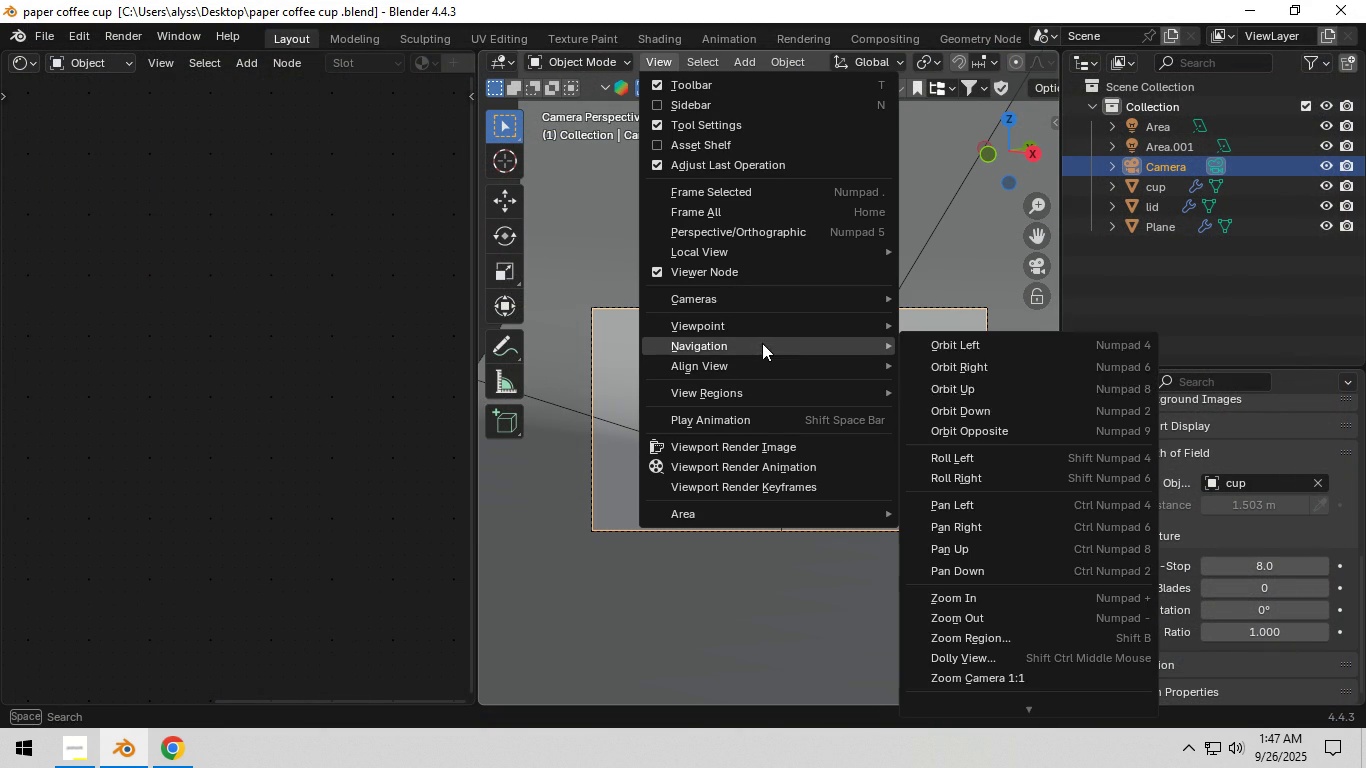 
scroll: coordinate [1023, 646], scroll_direction: down, amount: 4.0
 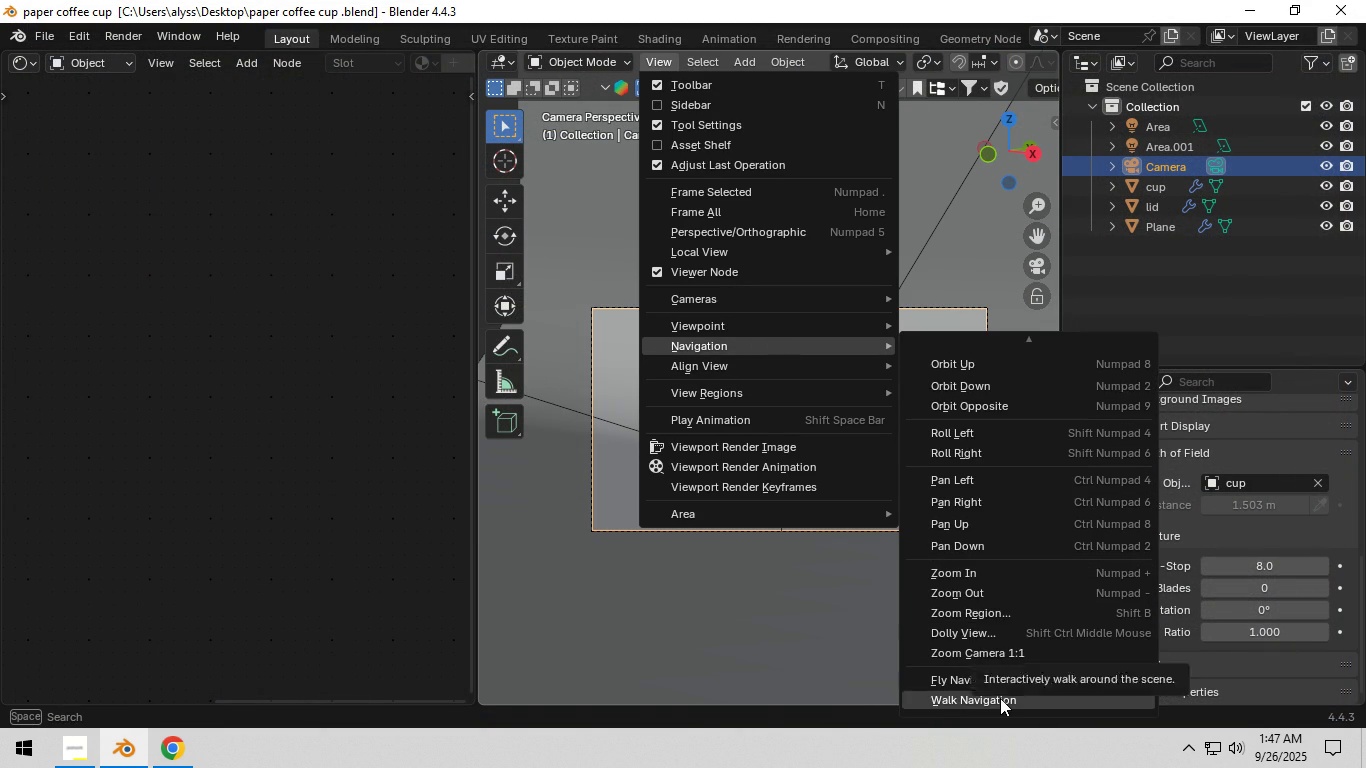 
left_click([1000, 698])
 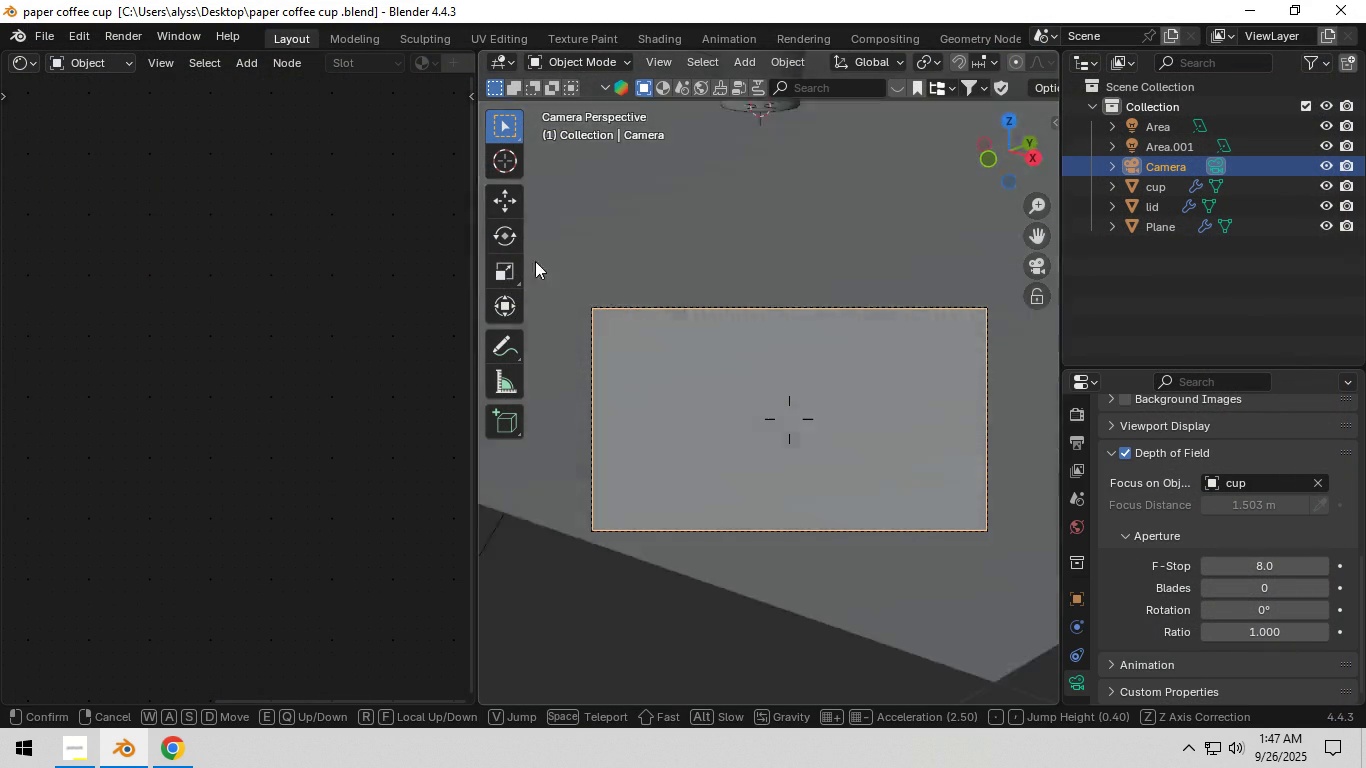 
type(ss)
 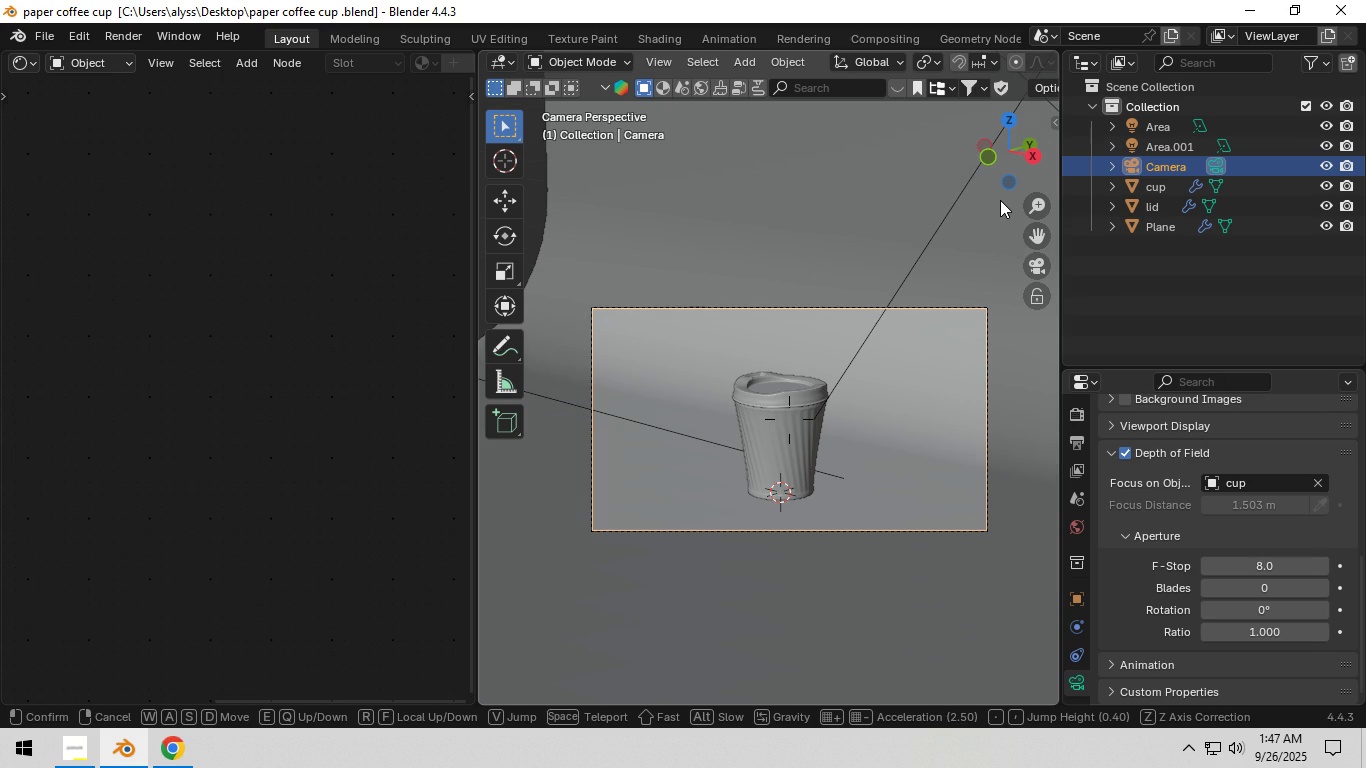 
wait(5.07)
 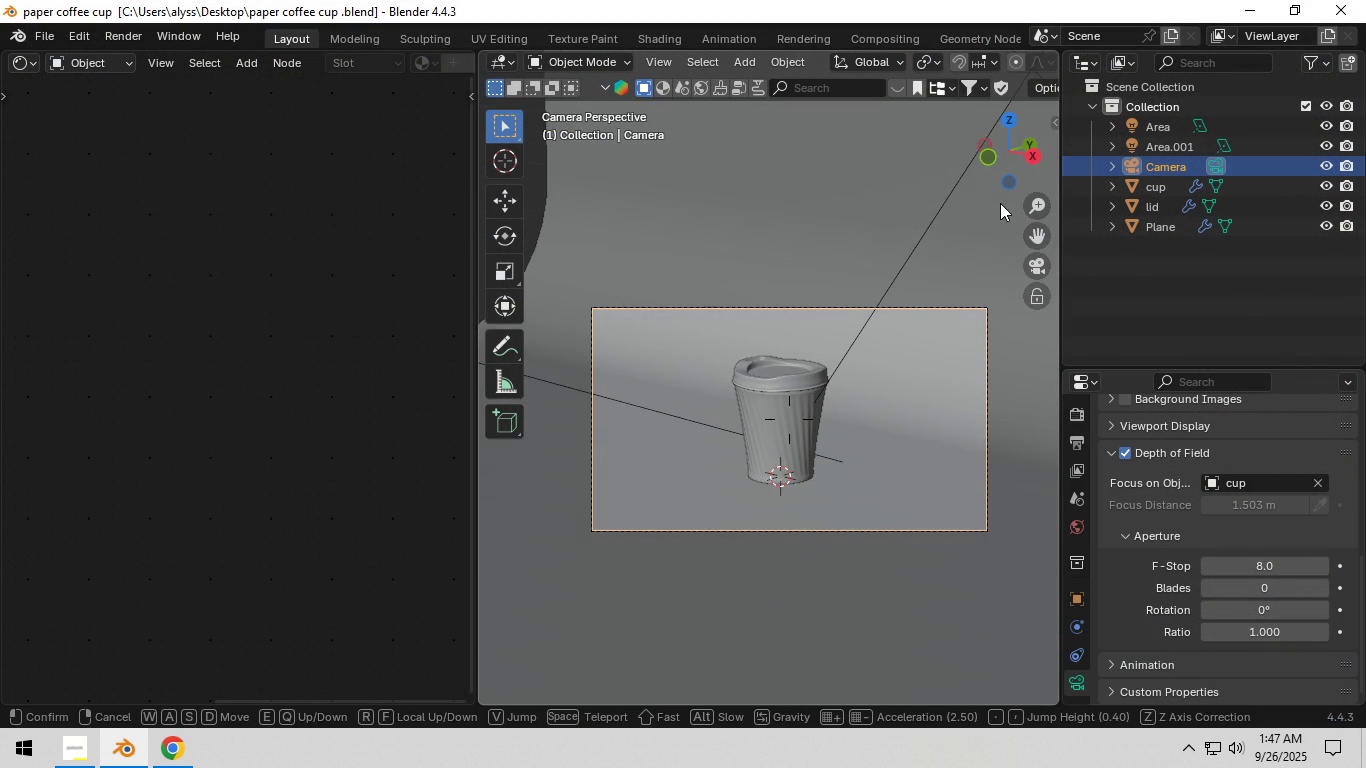 
type(www)